 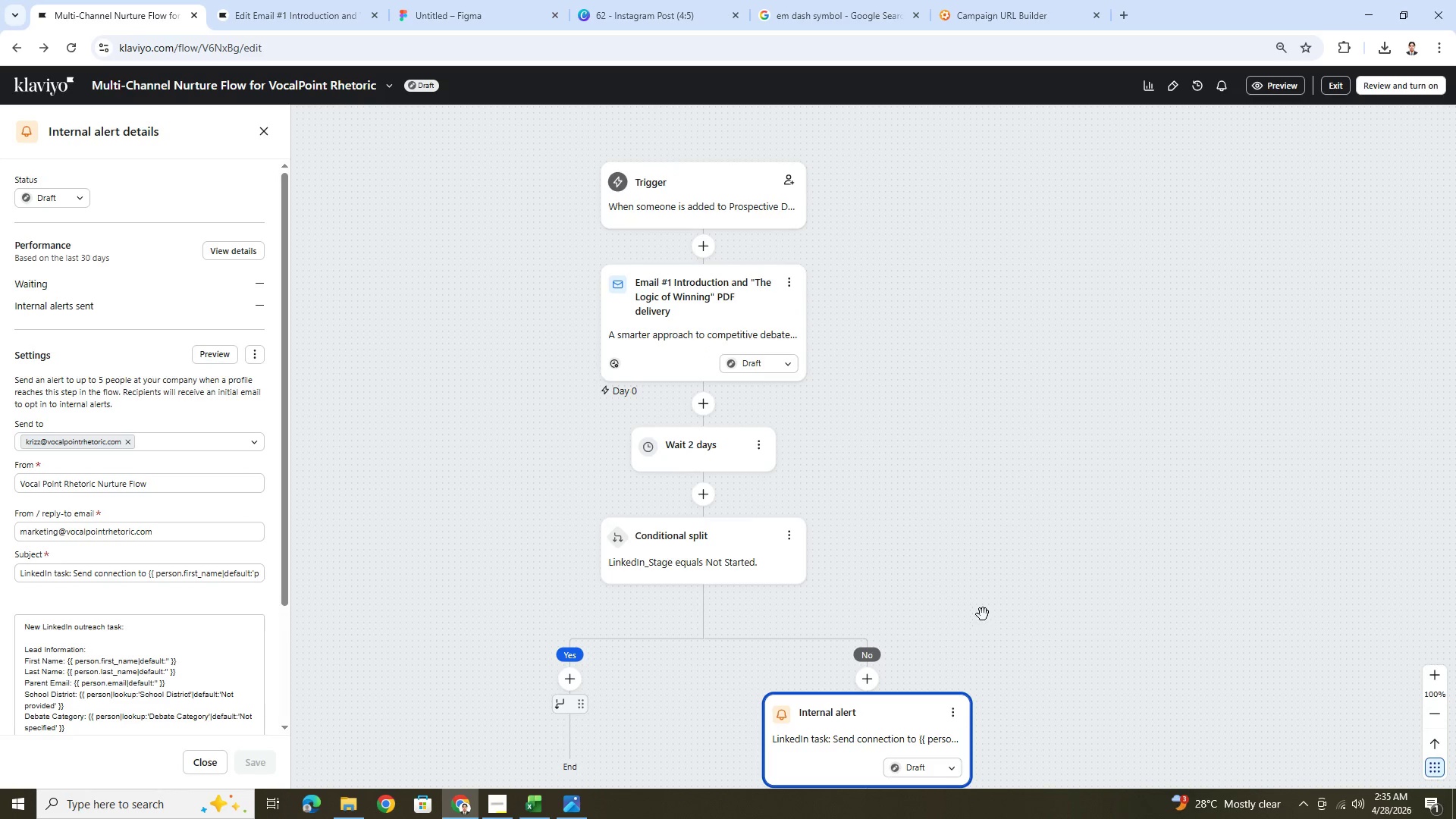 
scroll: coordinate [991, 603], scroll_direction: down, amount: 2.0
 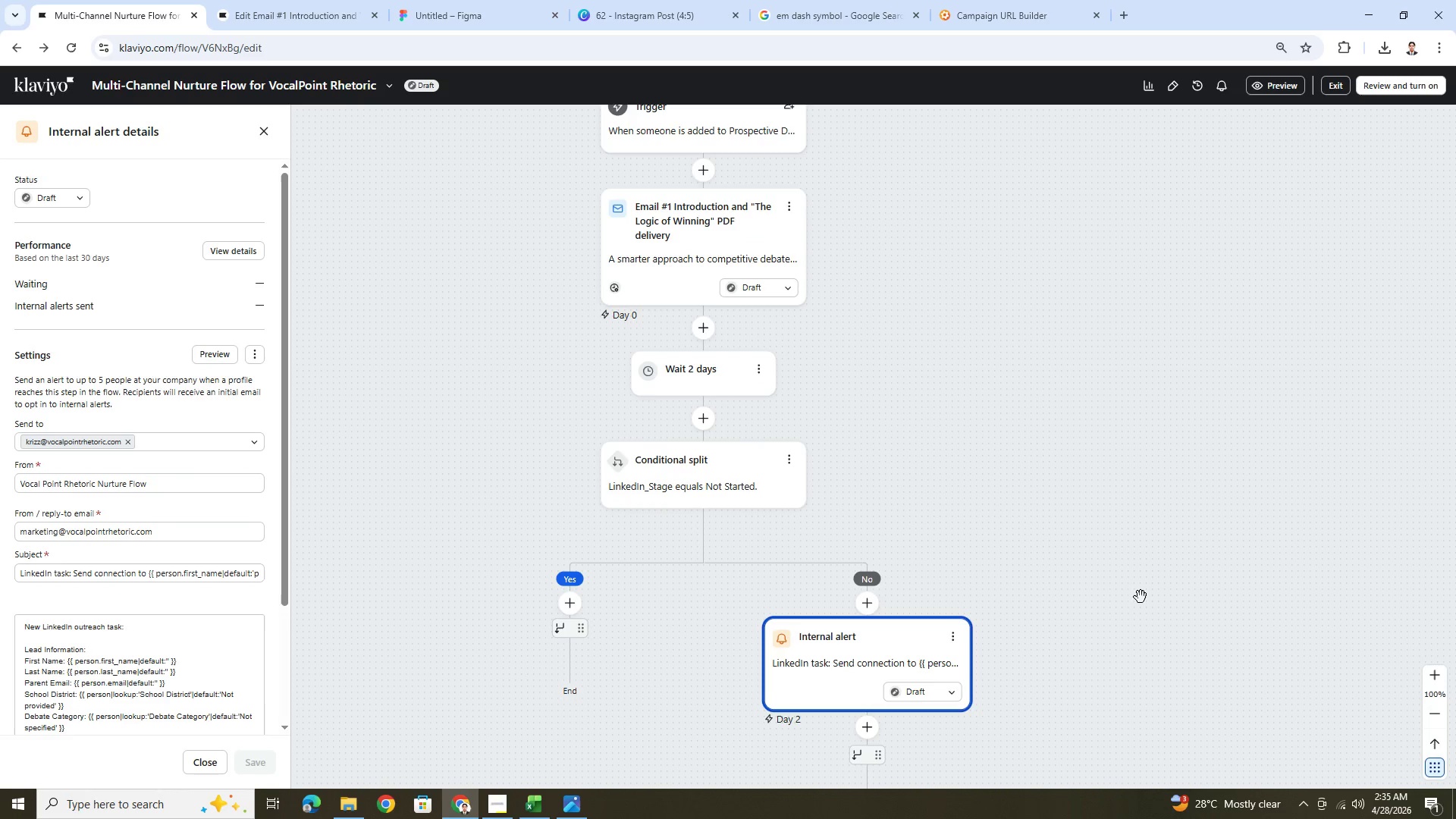 
left_click_drag(start_coordinate=[1144, 594], to_coordinate=[1074, 586])
 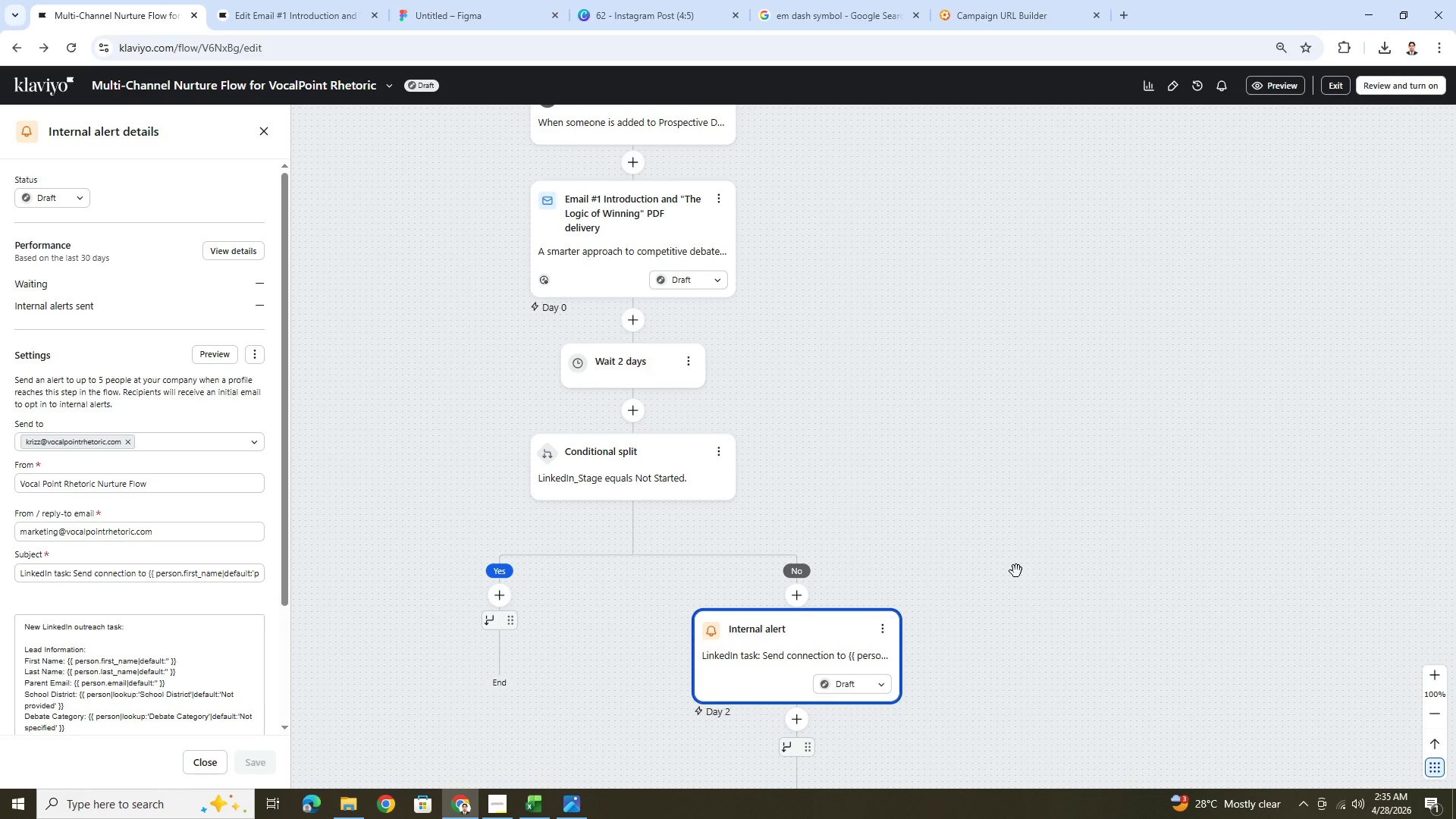 
hold_key(key=ControlLeft, duration=0.59)
 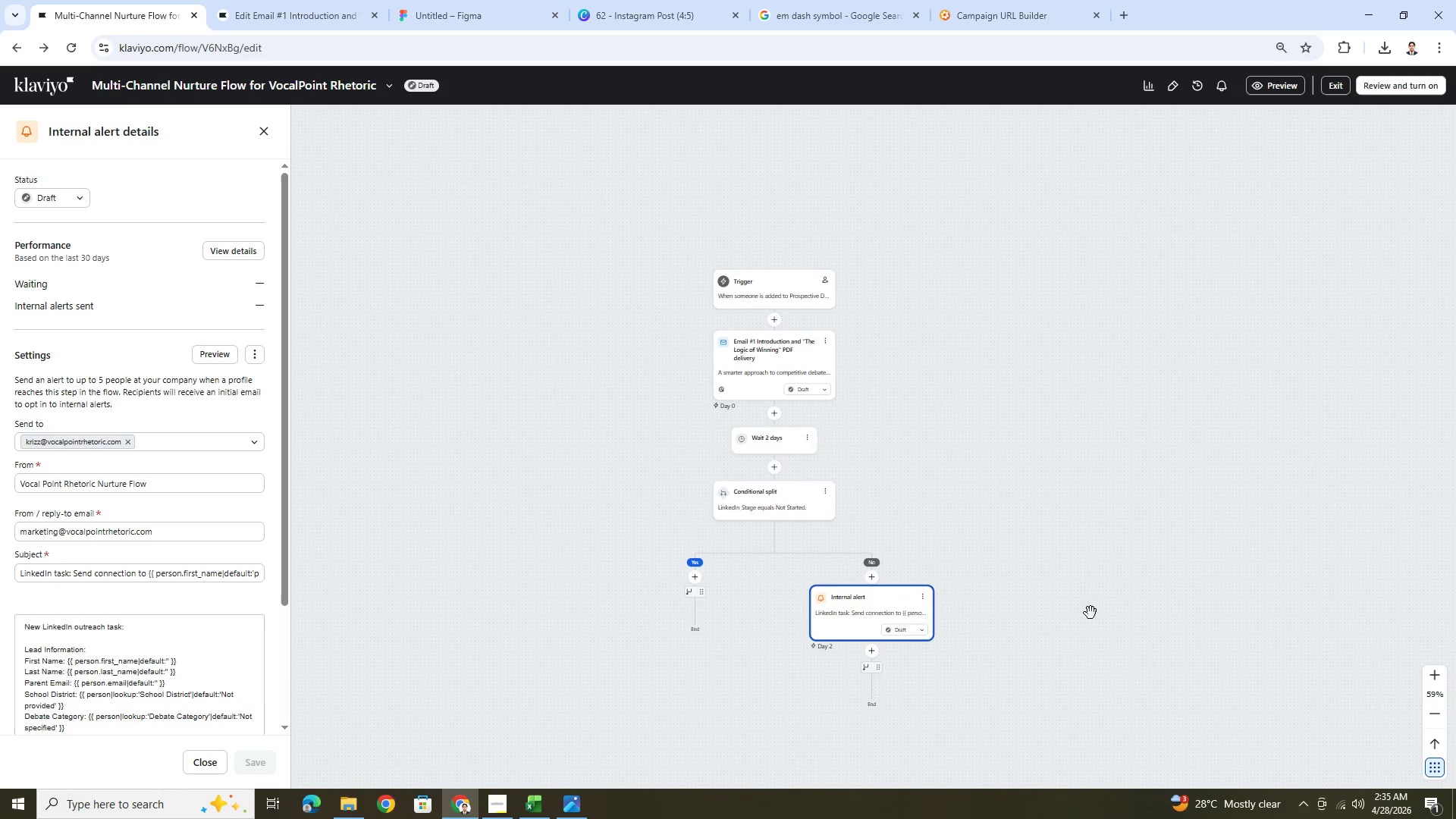 
hold_key(key=ControlLeft, duration=0.44)
 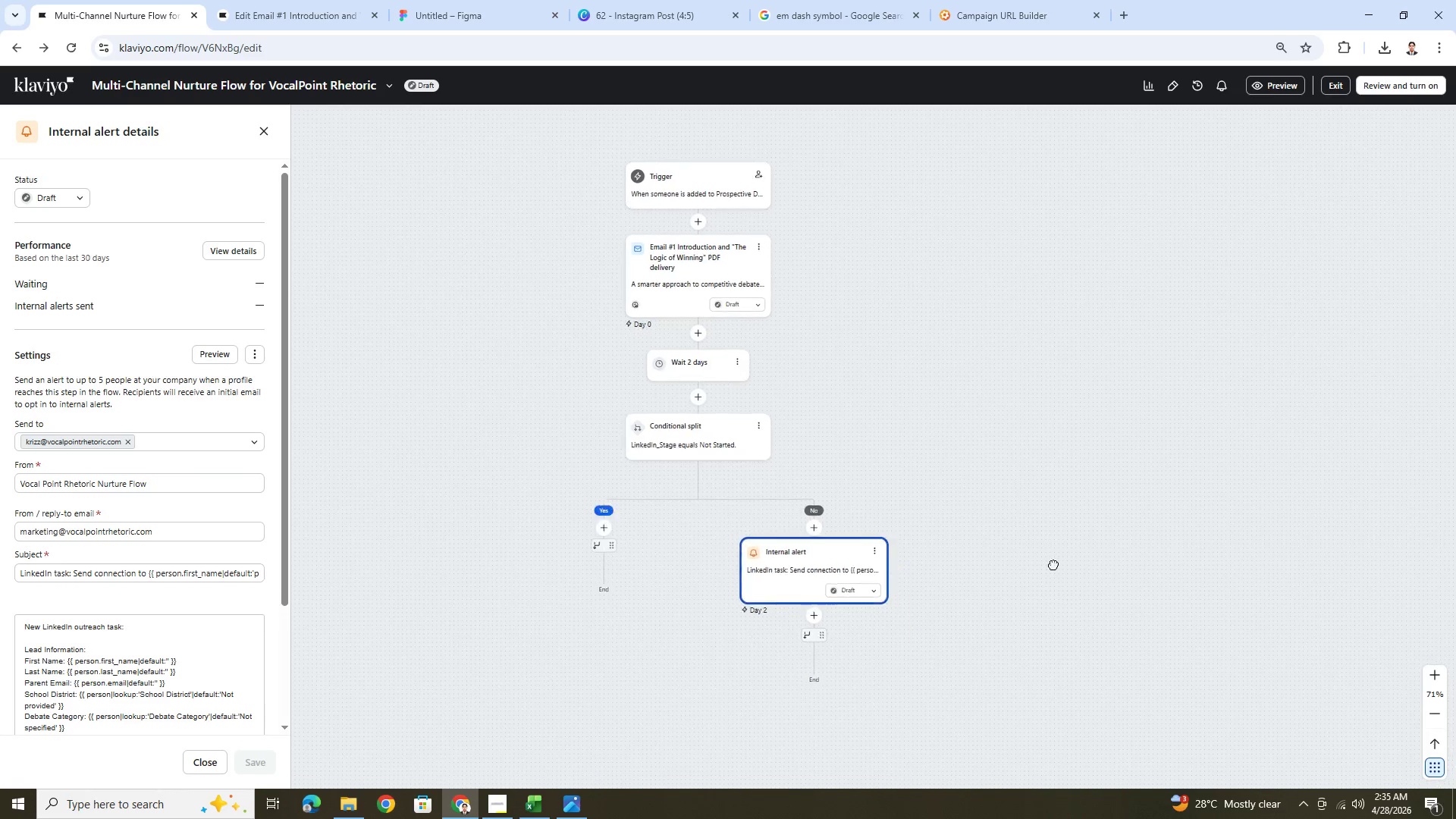 
scroll: coordinate [1016, 570], scroll_direction: down, amount: 4.0
 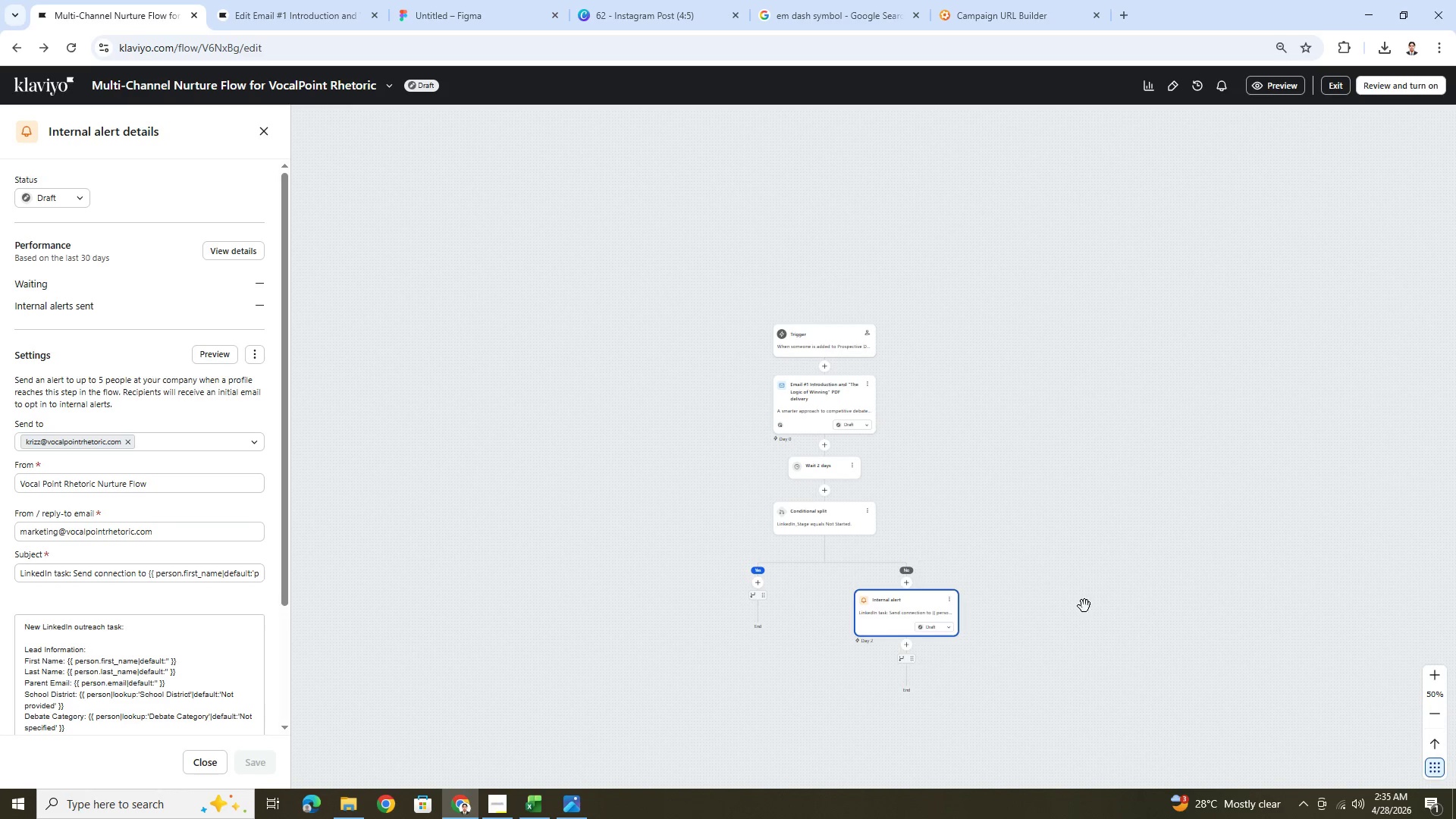 
scroll: coordinate [1090, 613], scroll_direction: up, amount: 2.0
 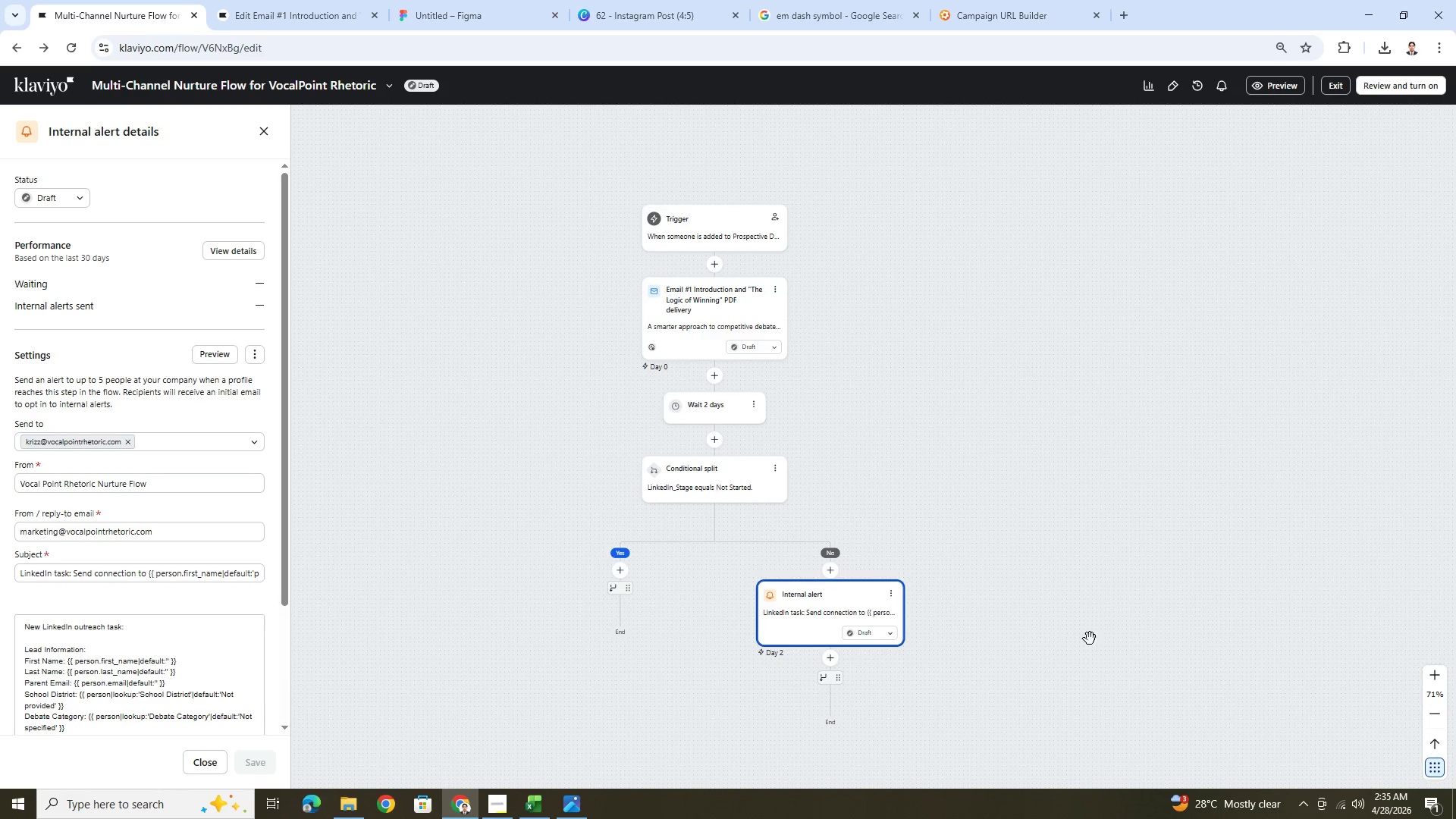 
left_click_drag(start_coordinate=[1088, 639], to_coordinate=[991, 516])
 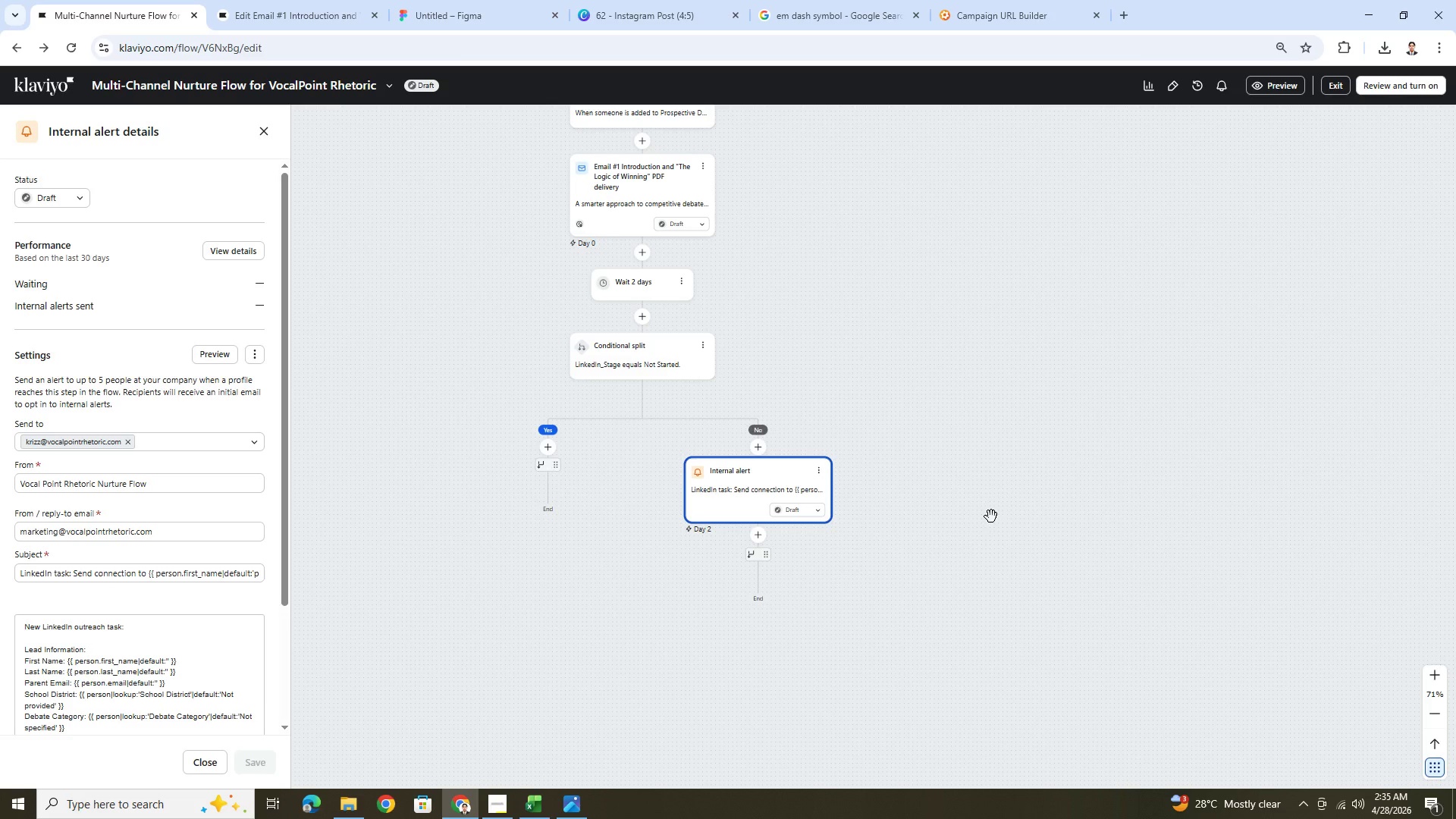 
wait(10.31)
 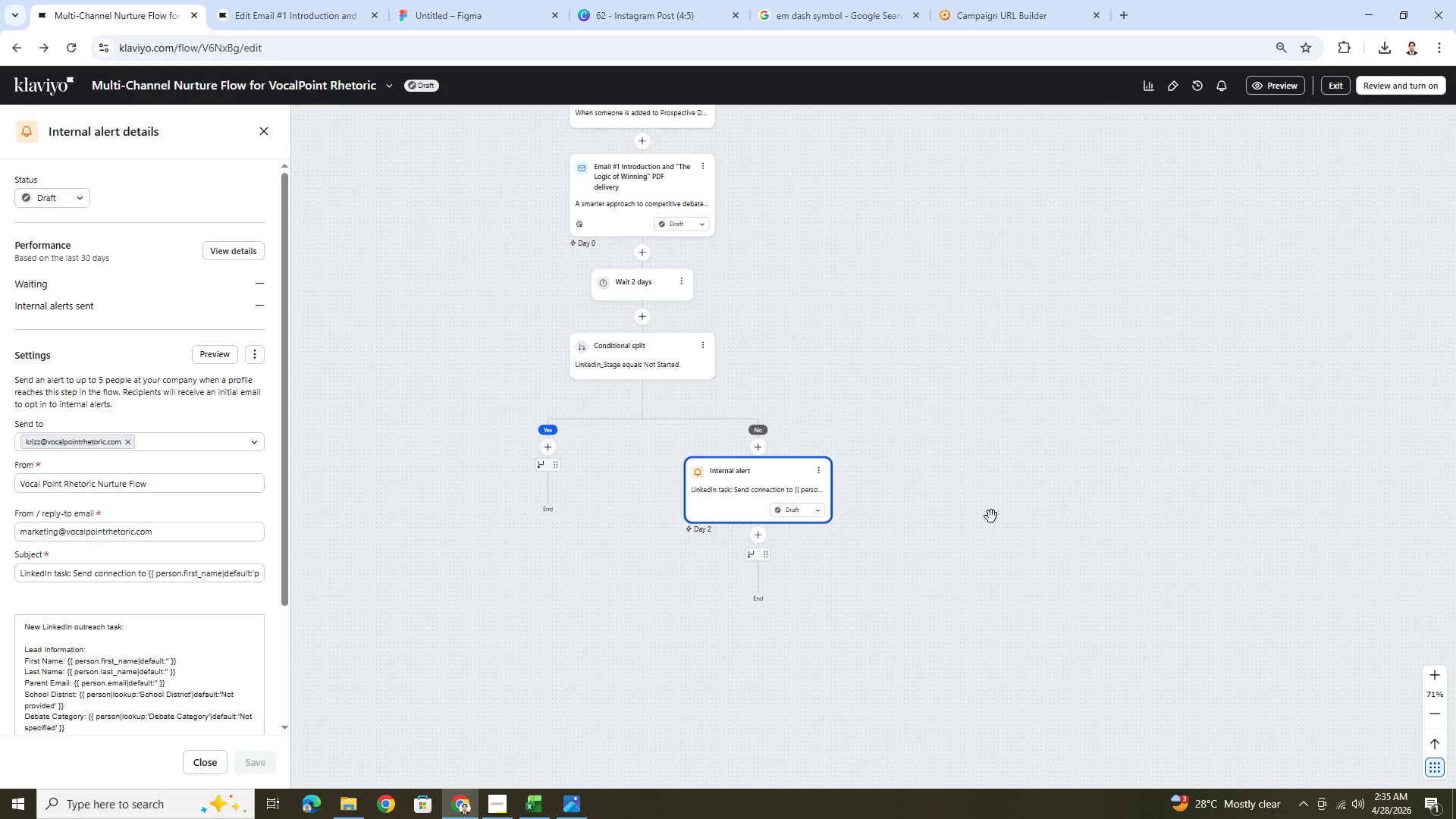 
key(Alt+AltLeft)
 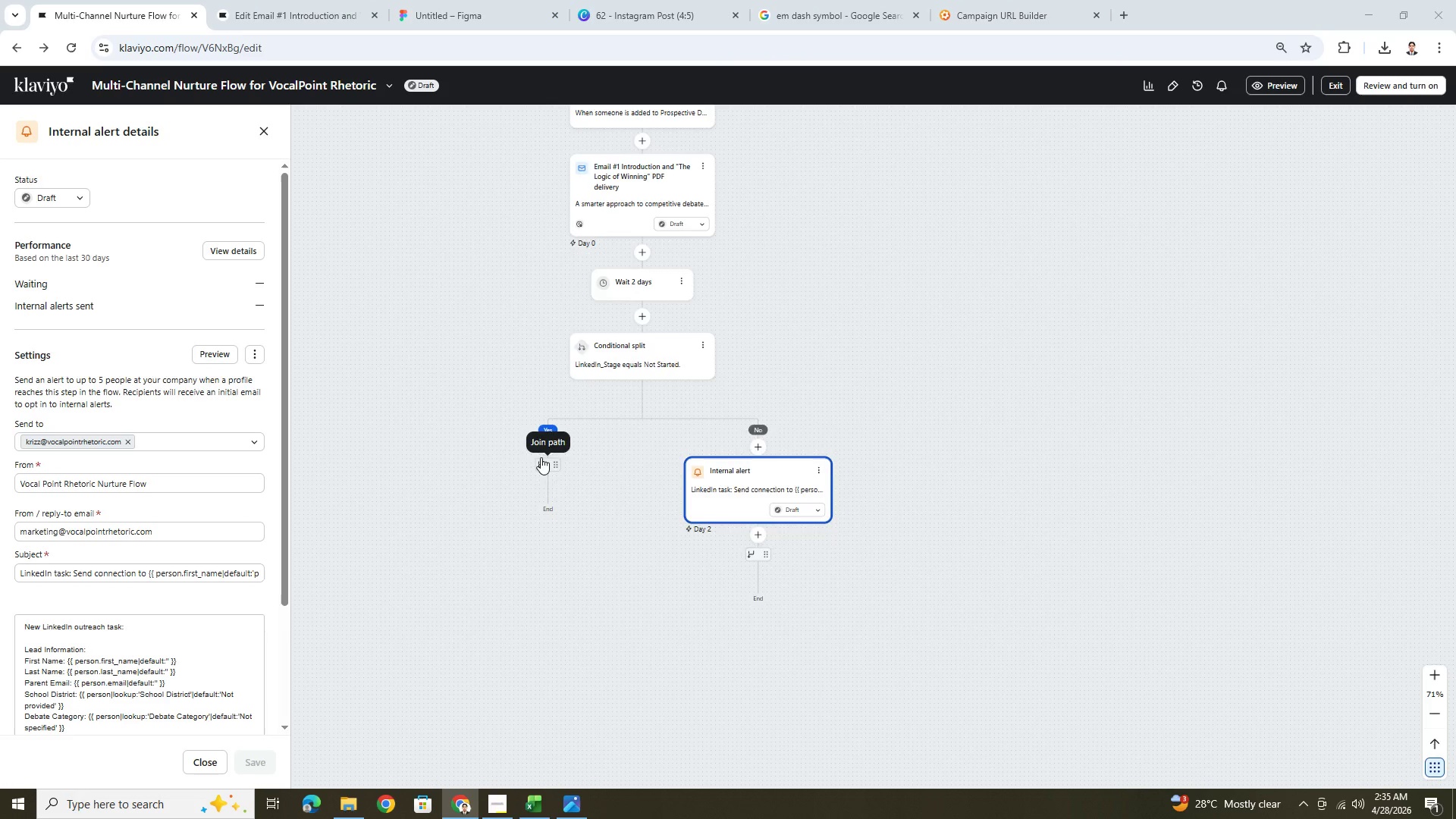 
key(Alt+Tab)